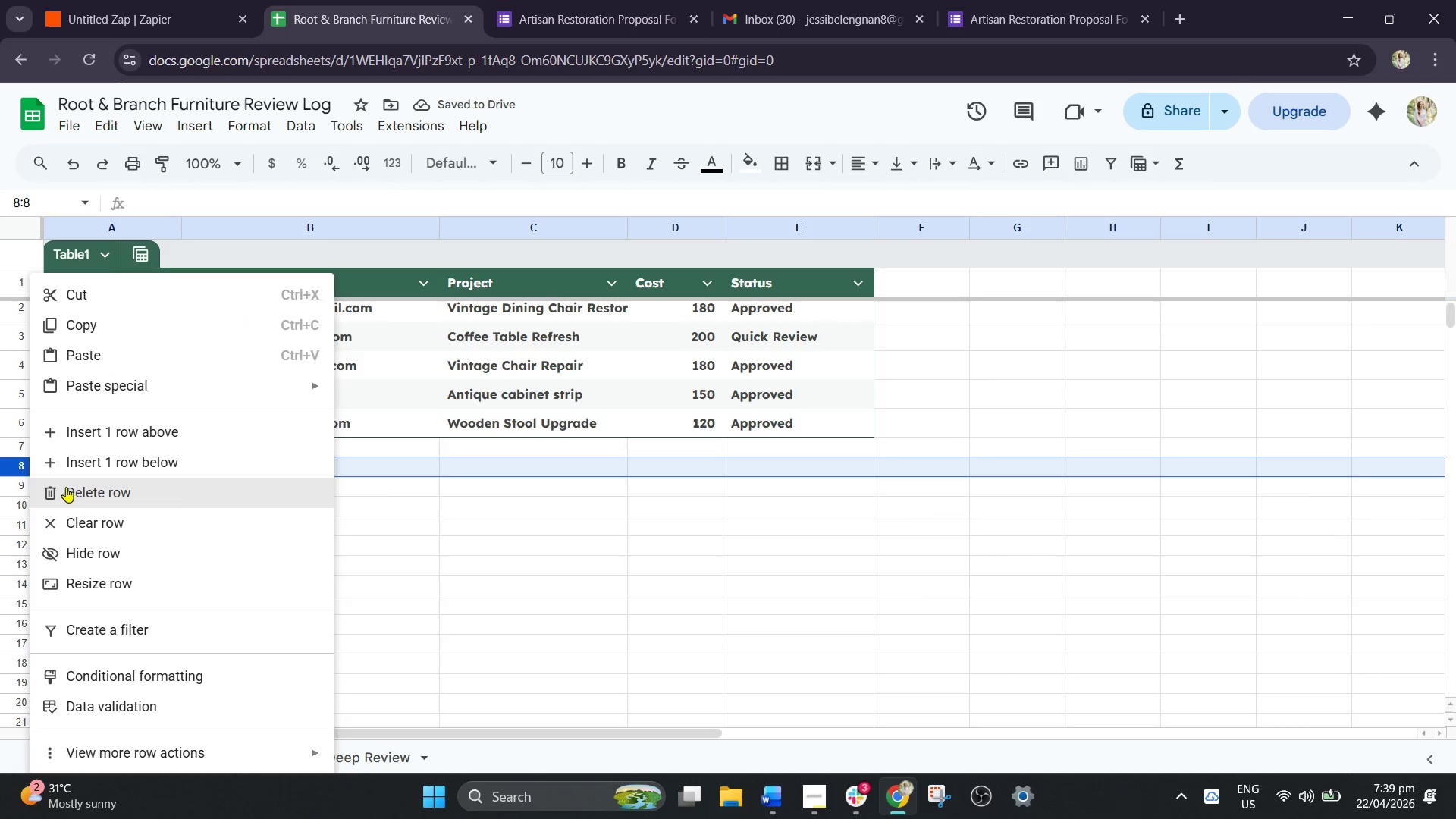 
left_click([66, 487])
 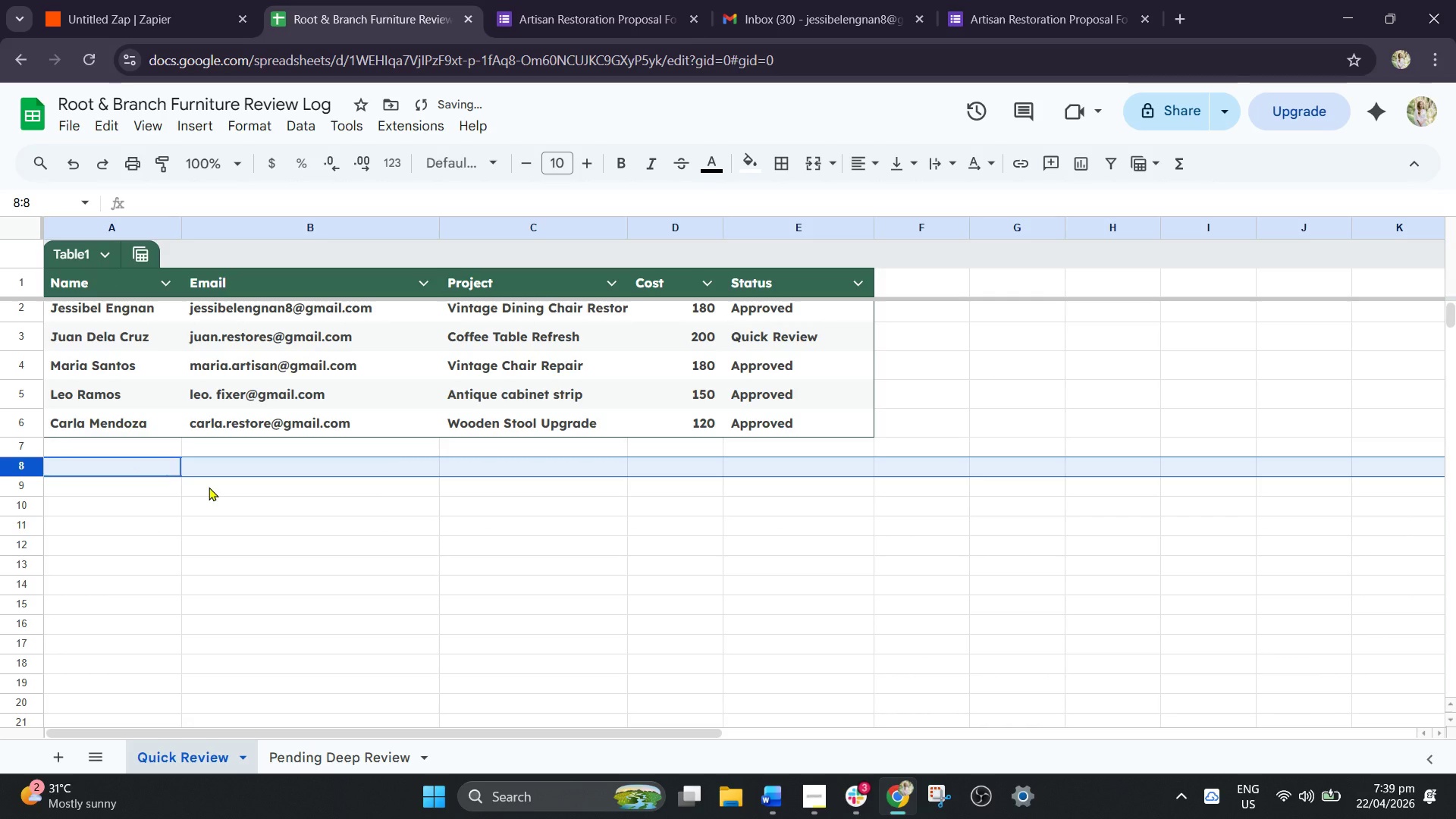 
left_click([209, 487])
 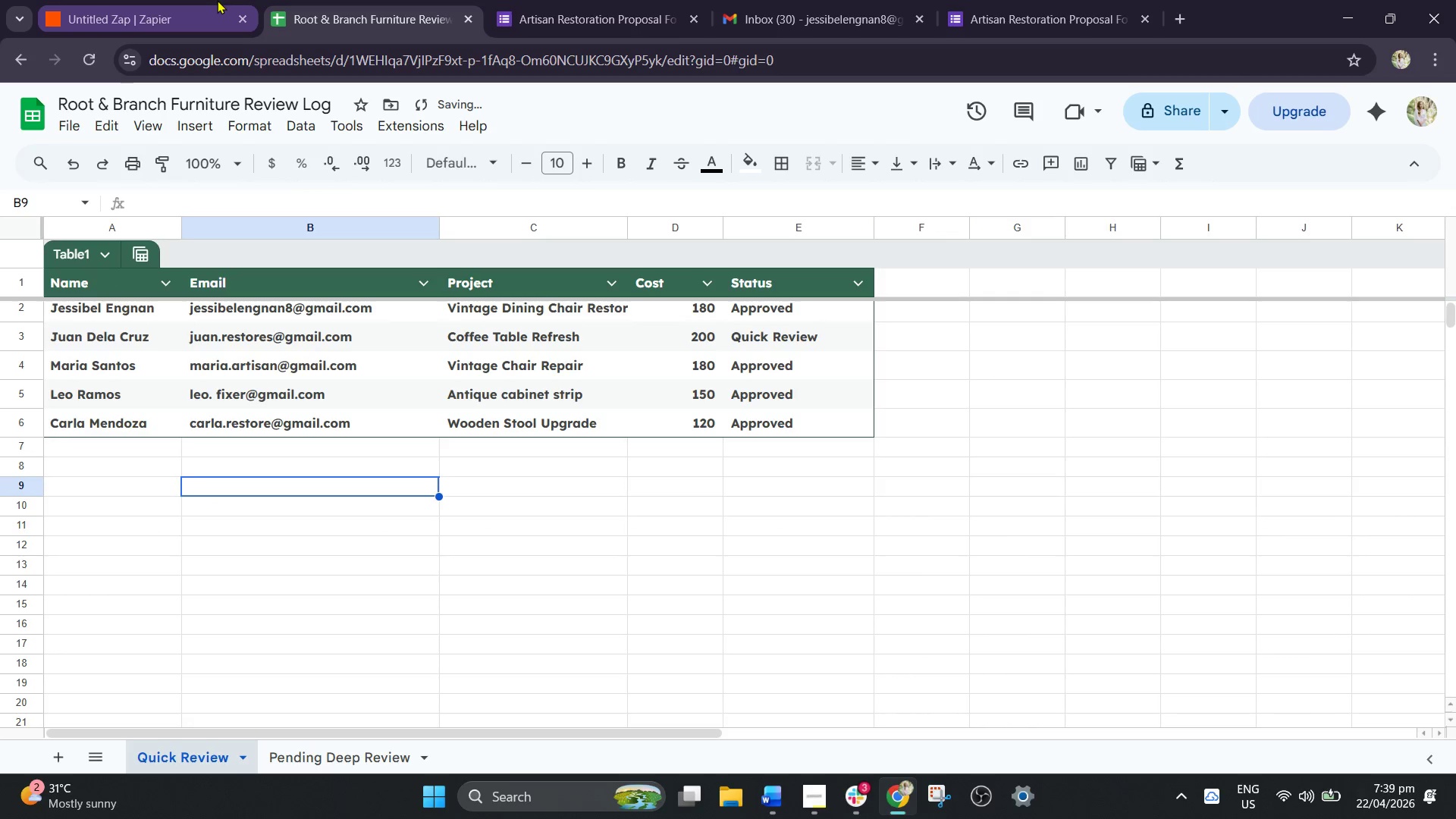 
left_click([217, 0])
 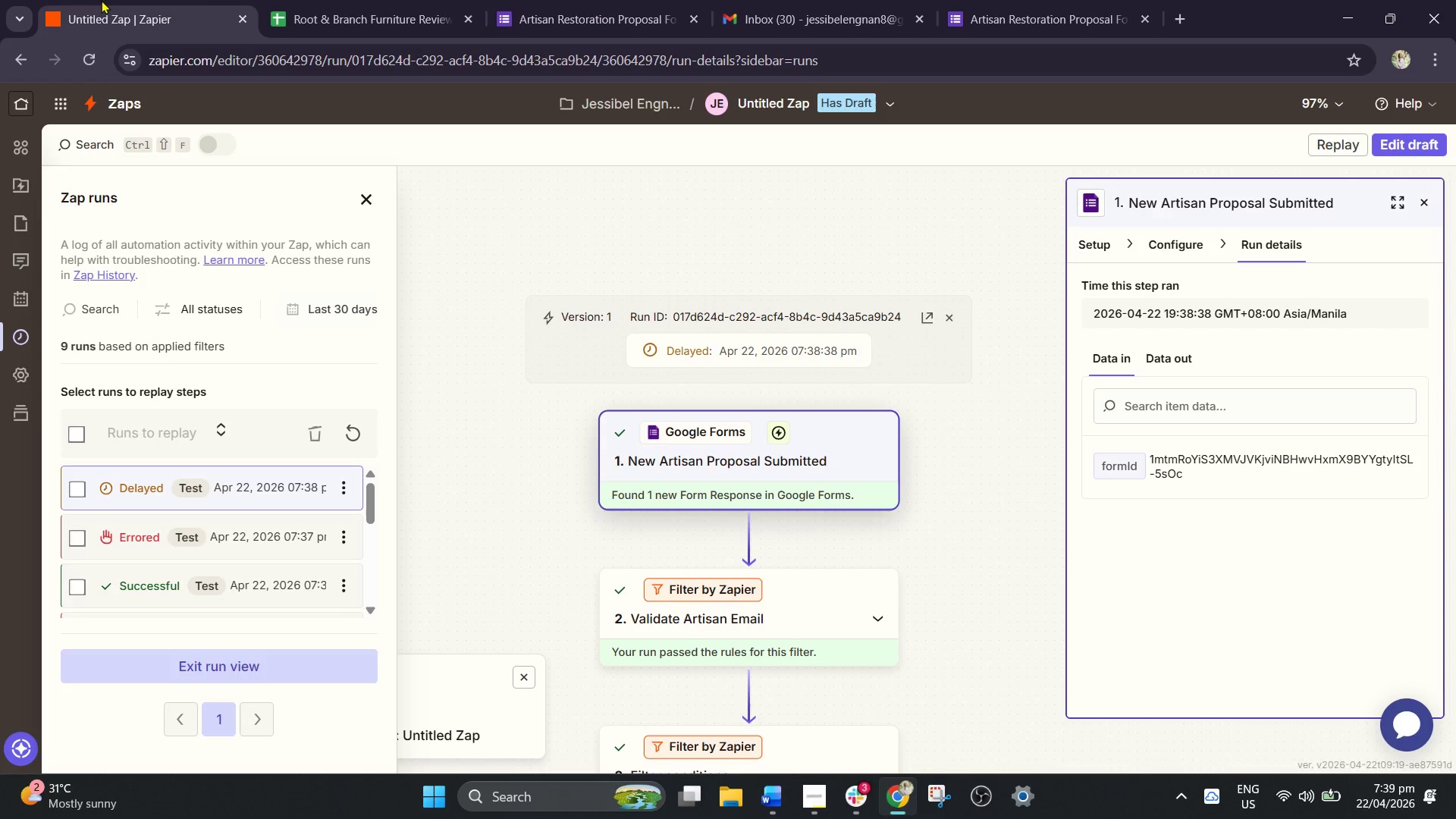 
wait(6.0)
 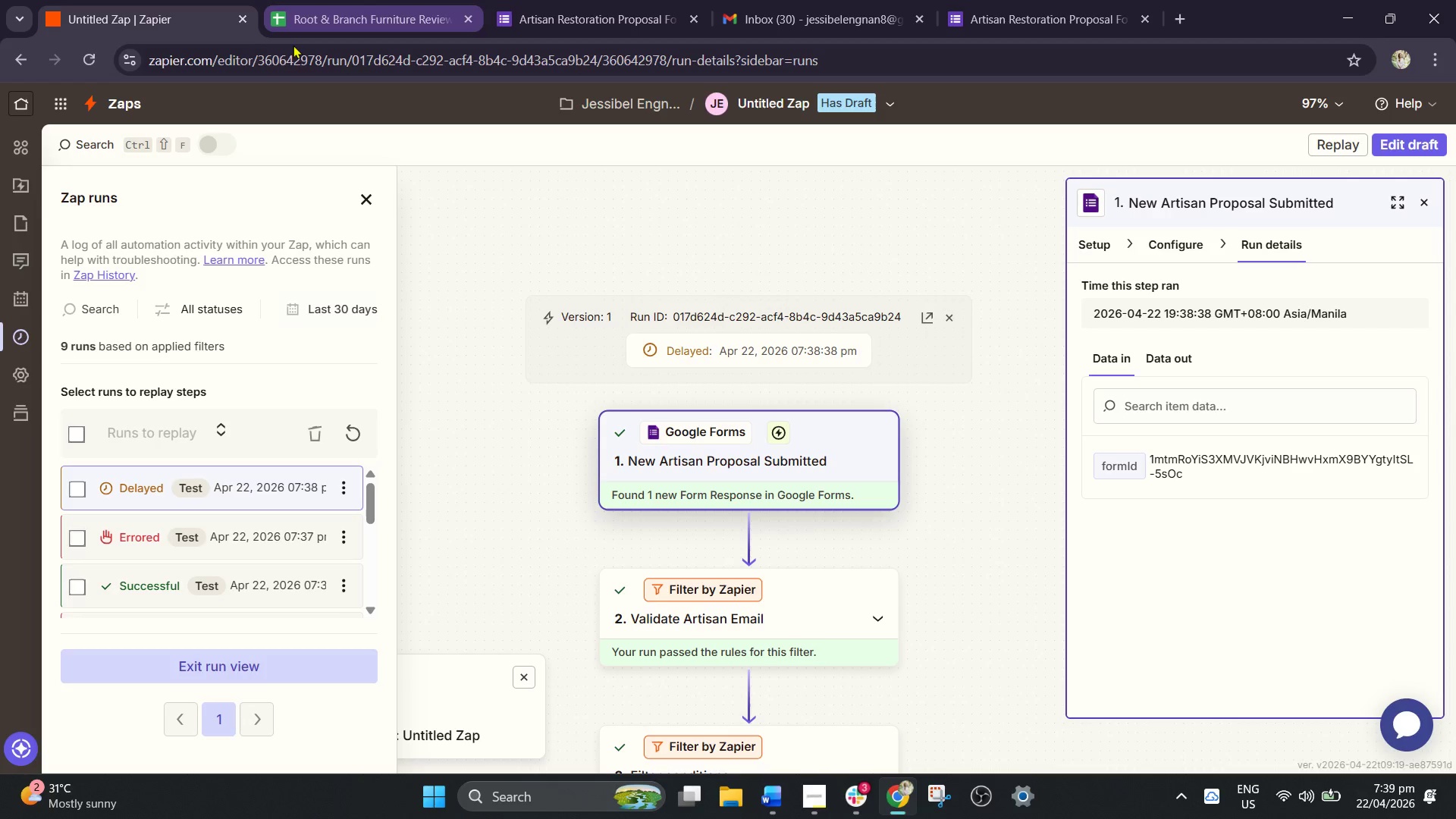 
left_click([1006, 7])
 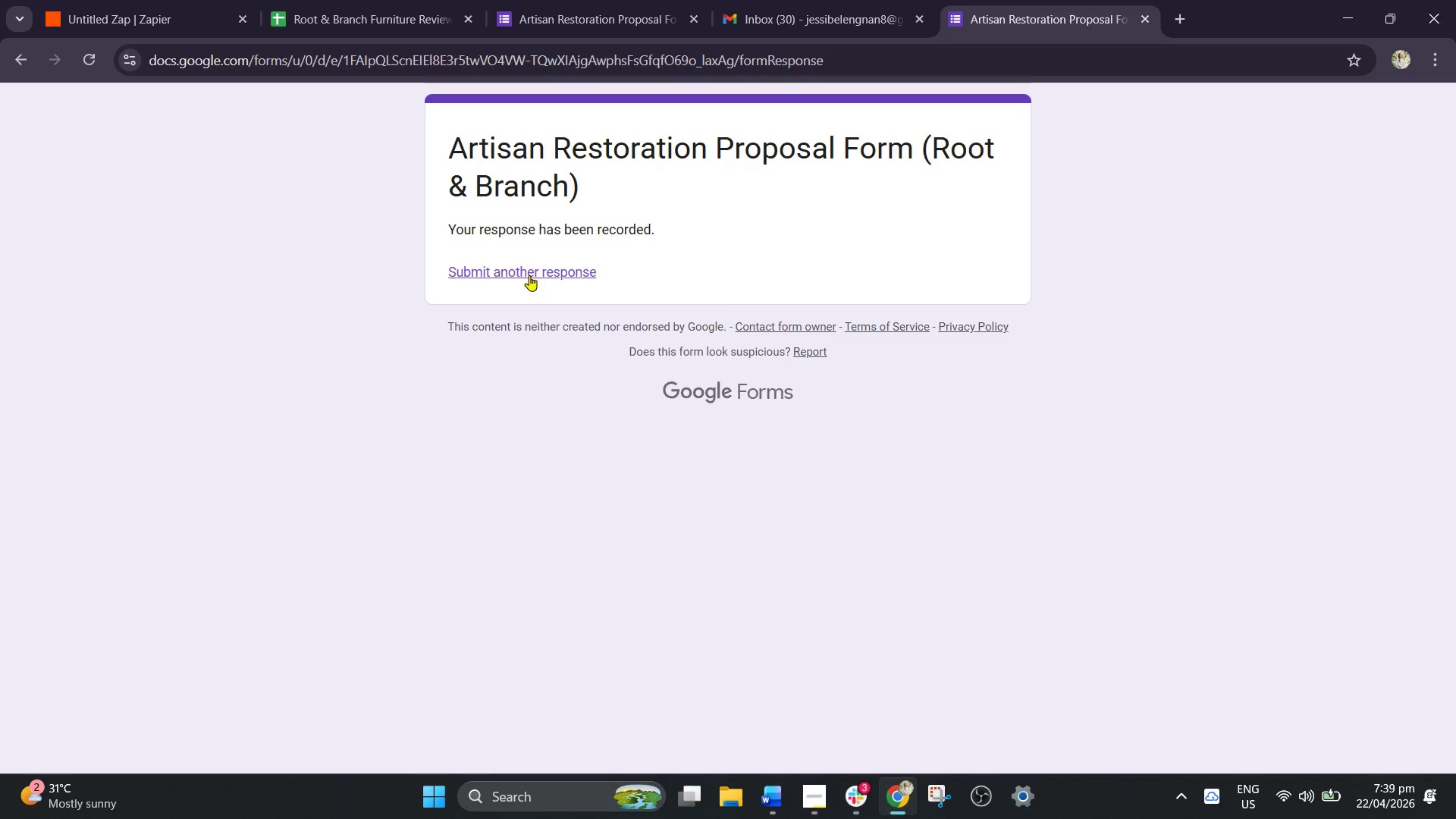 
left_click([529, 275])
 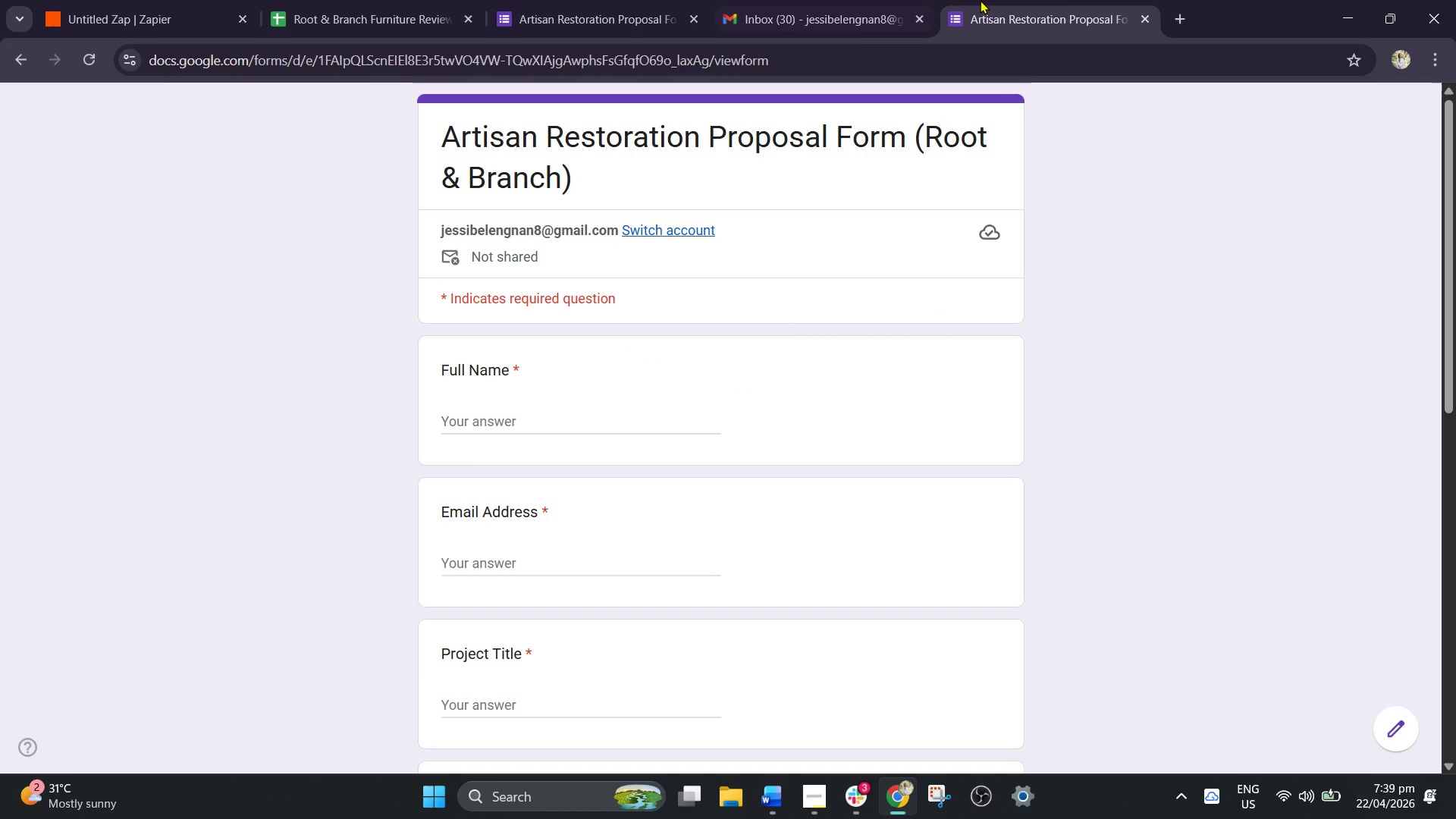 
left_click([510, 431])
 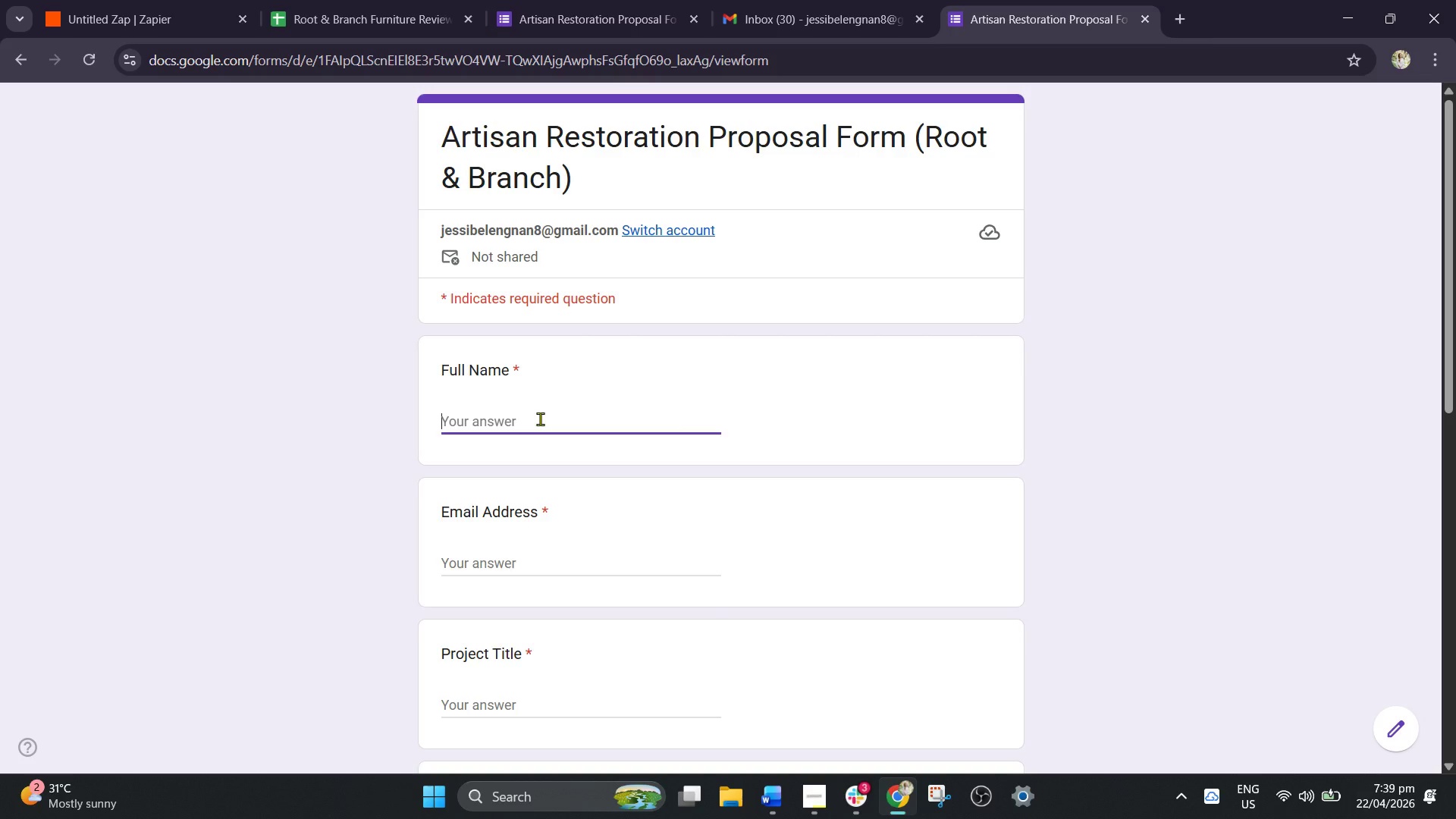 
wait(9.31)
 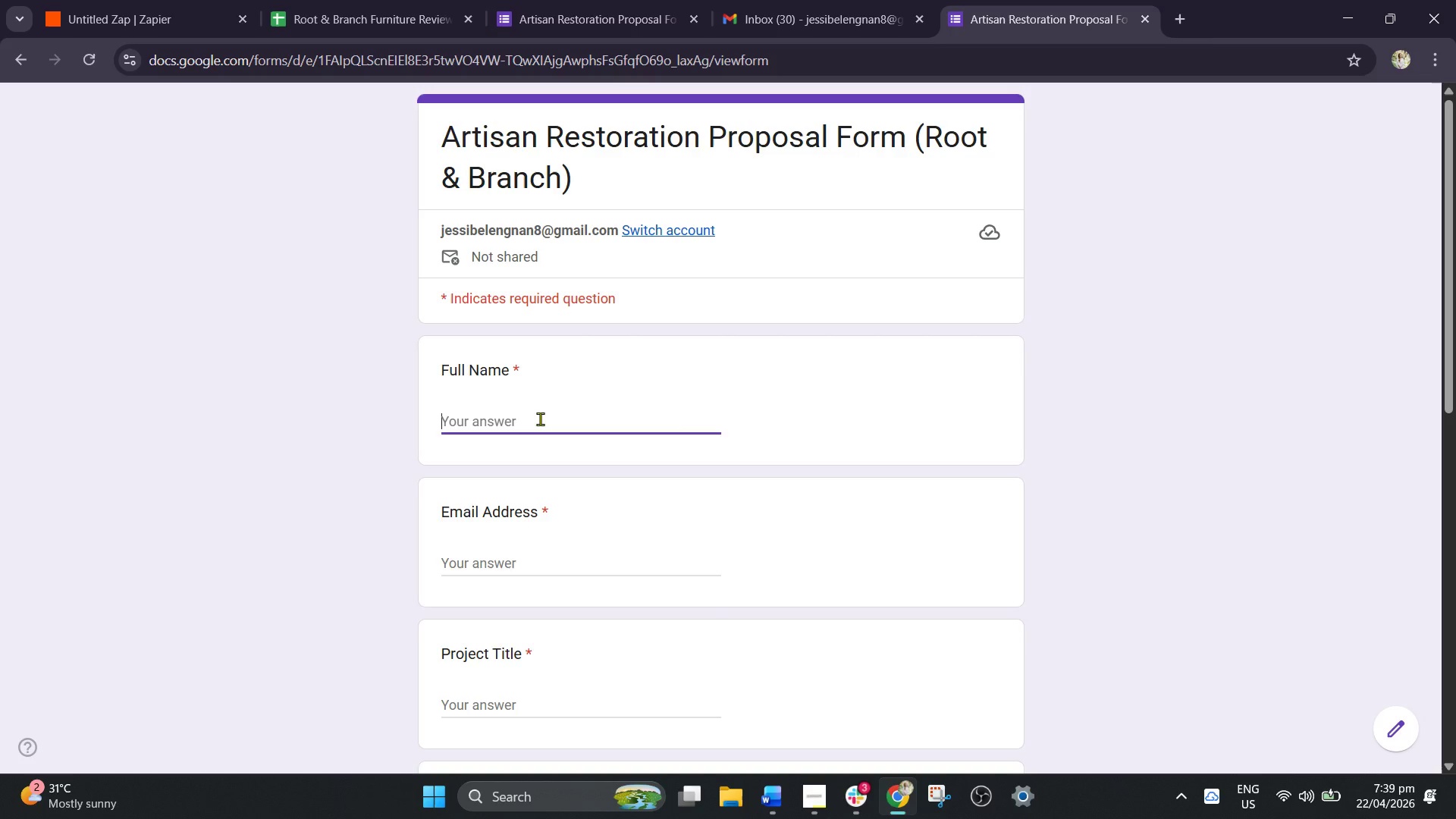 
type(Paolo Cruz)
 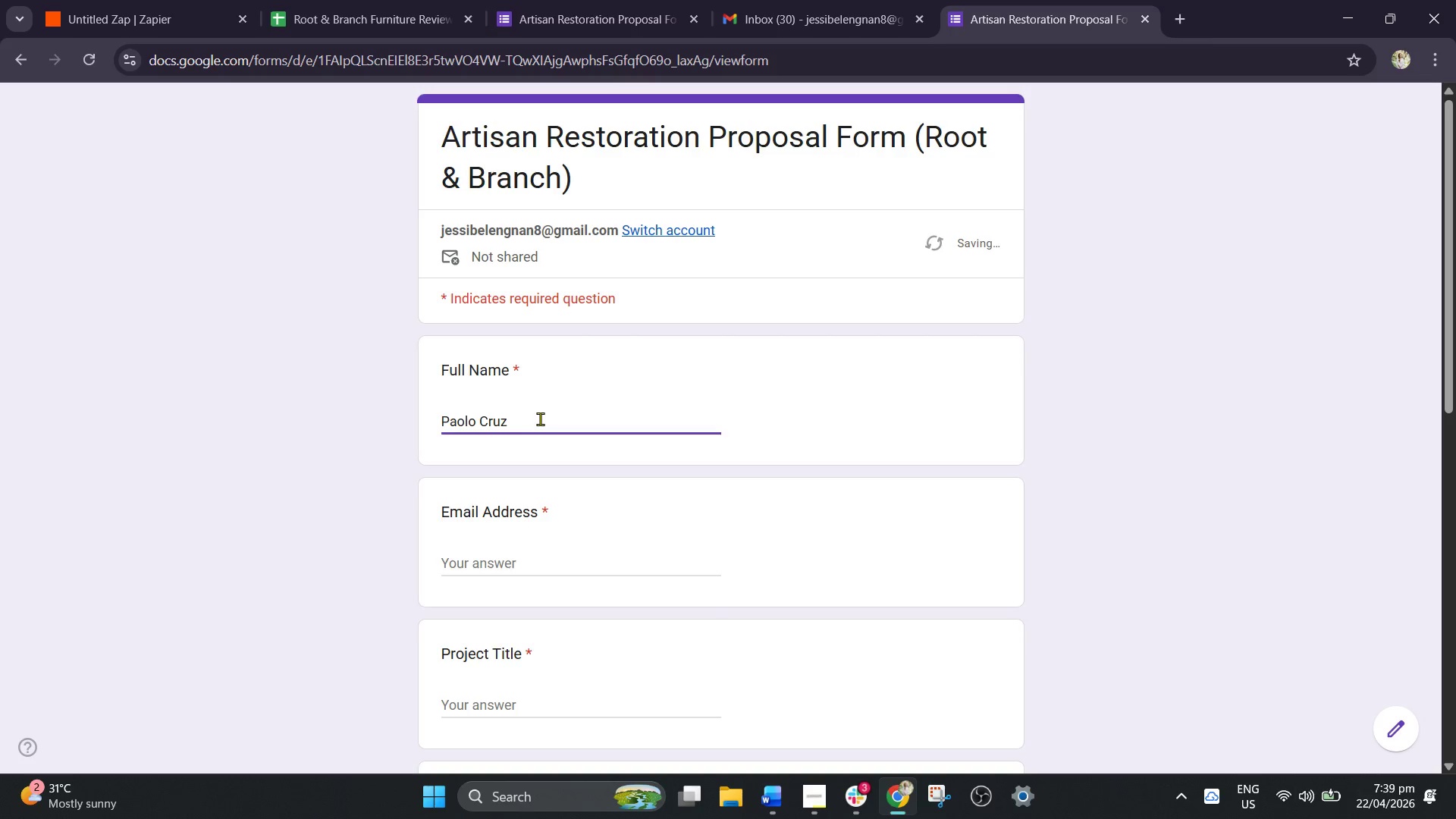 
left_click([519, 560])
 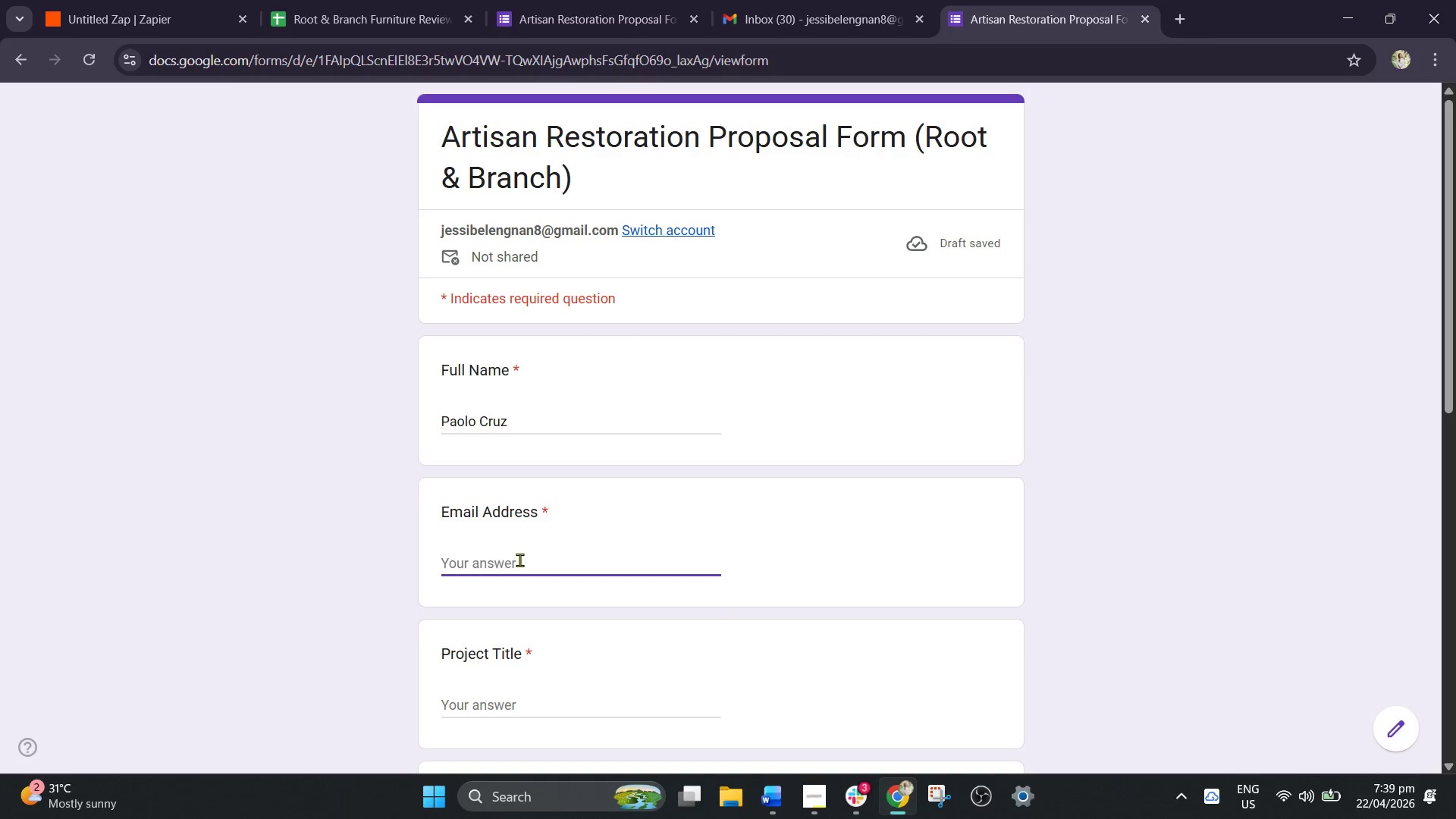 
type(paolo.repairs2)
key(Backspace)
type(@GMAIL.COM)
 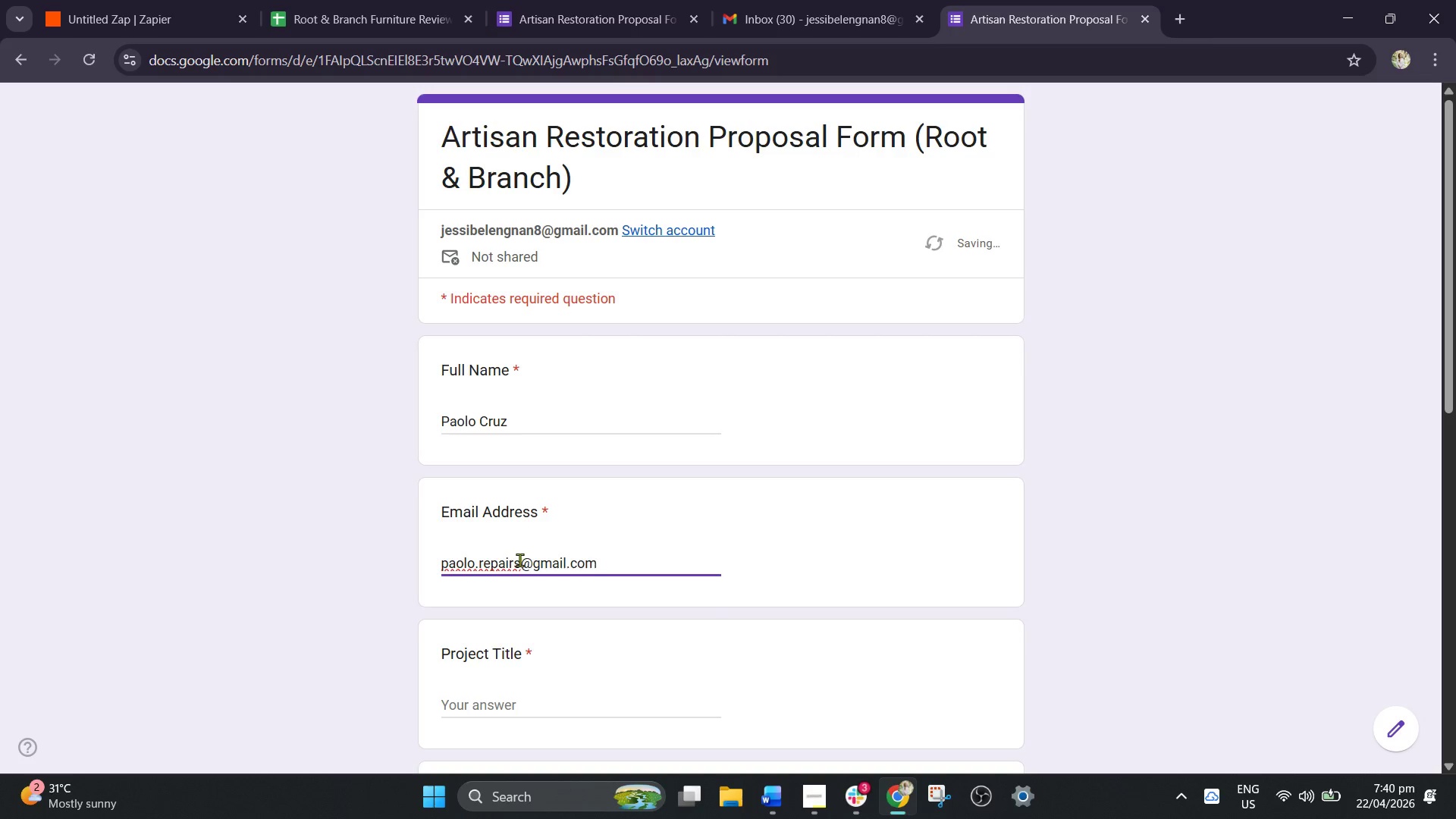 
hold_key(key=CapsLock, duration=0.38)
 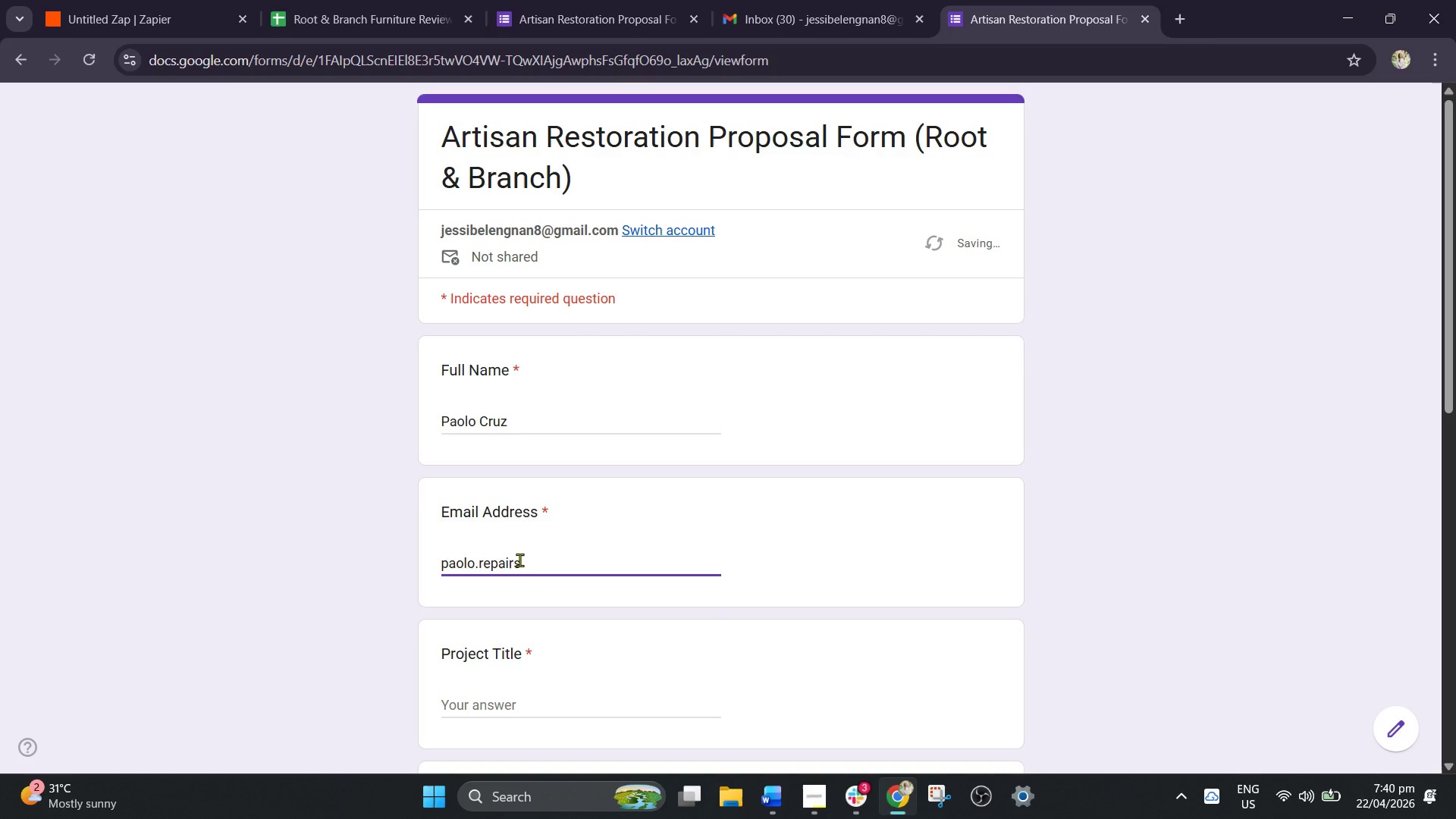 
left_click([500, 692])
 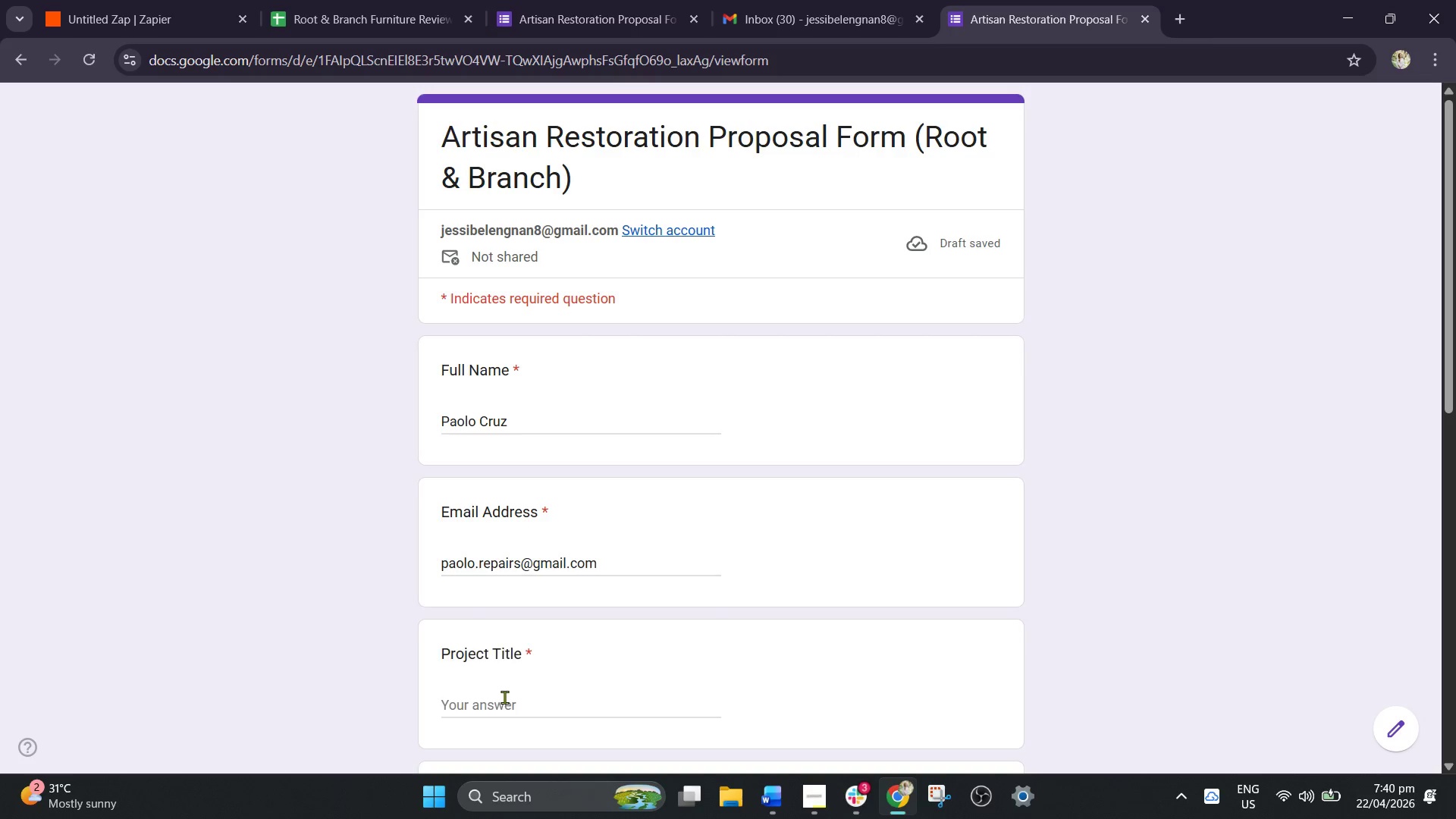 
left_click([504, 698])
 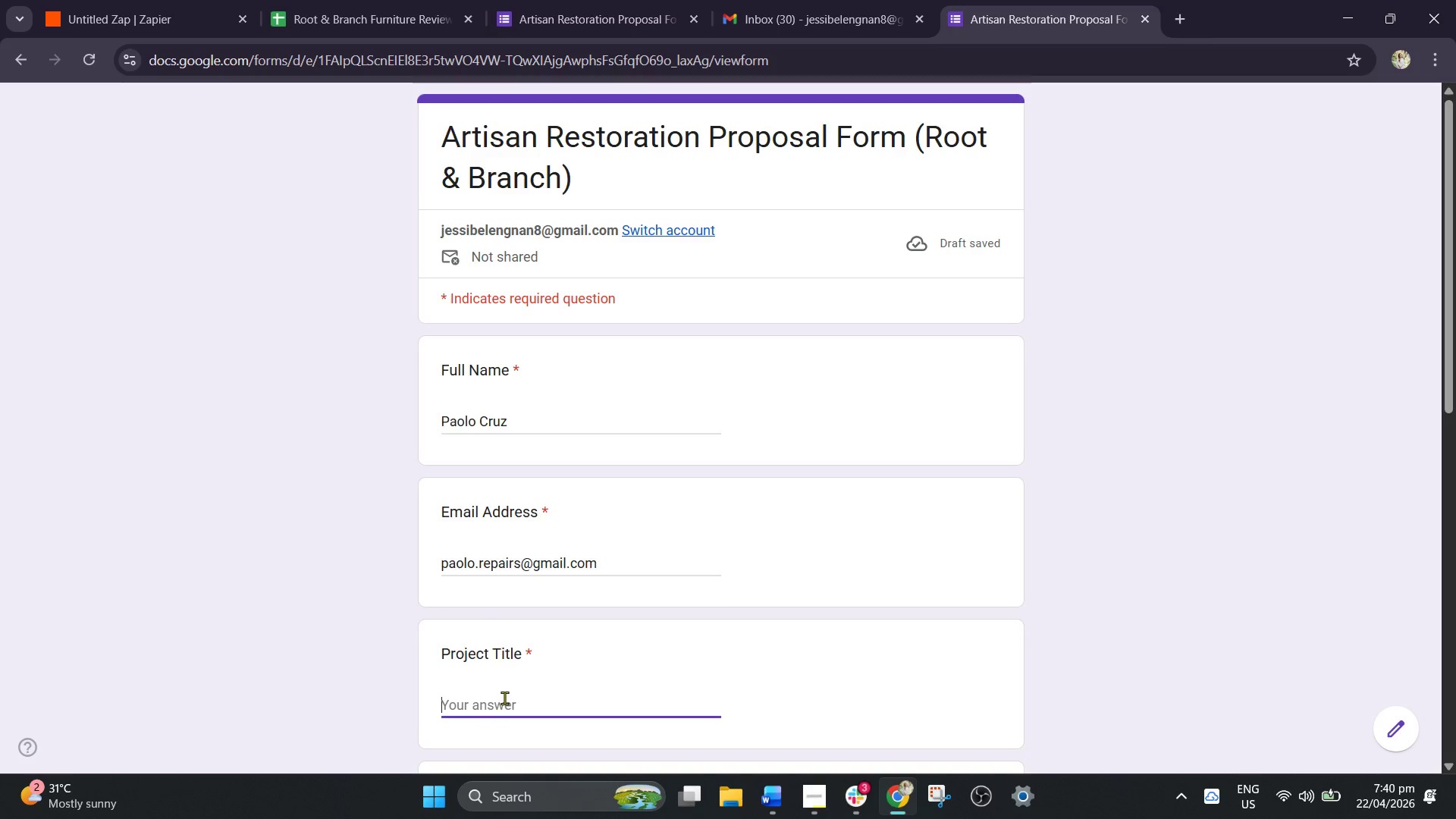 
scroll: coordinate [504, 698], scroll_direction: down, amount: 2.0
 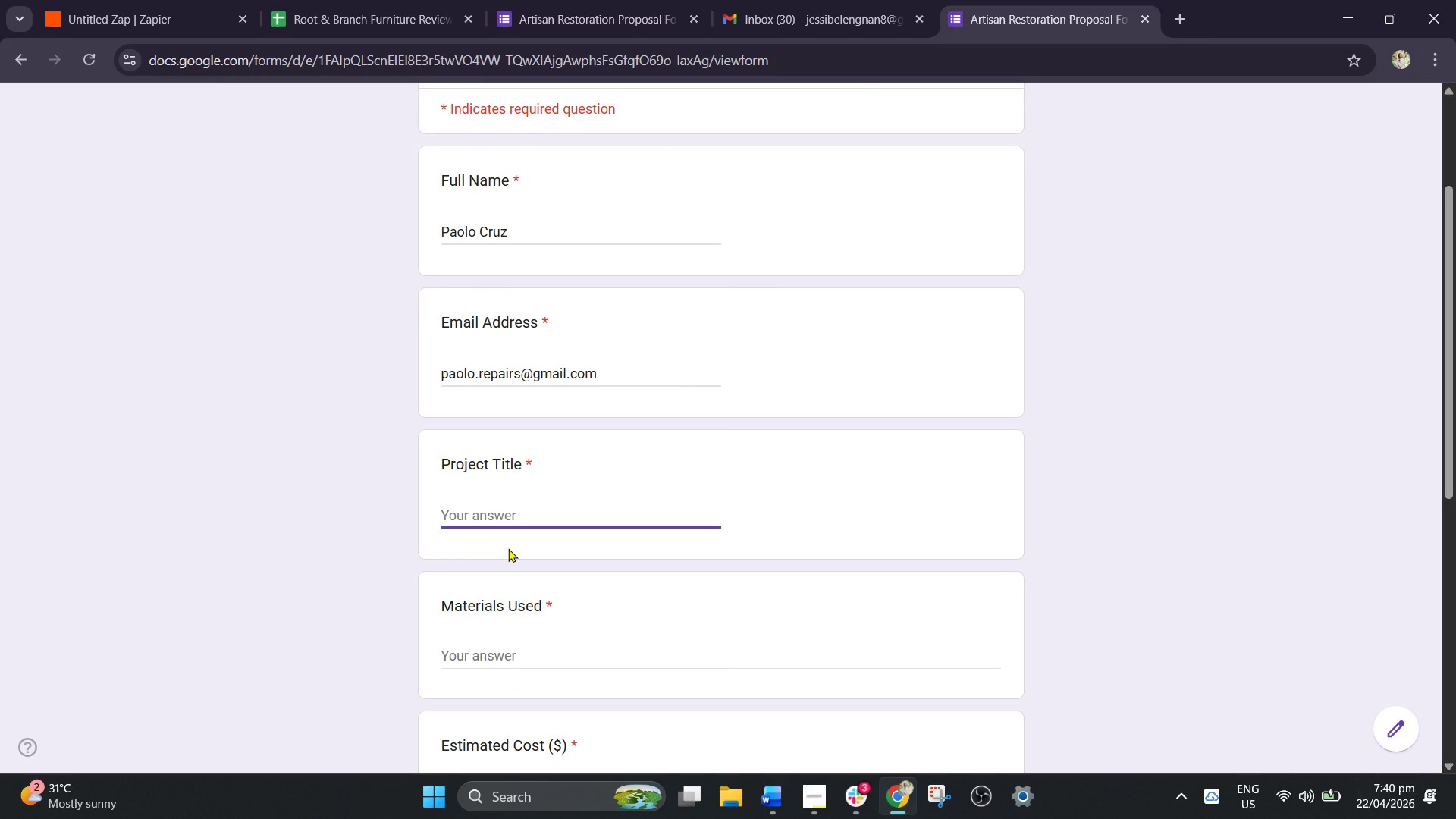 
type(Old Desk Refinishing)